 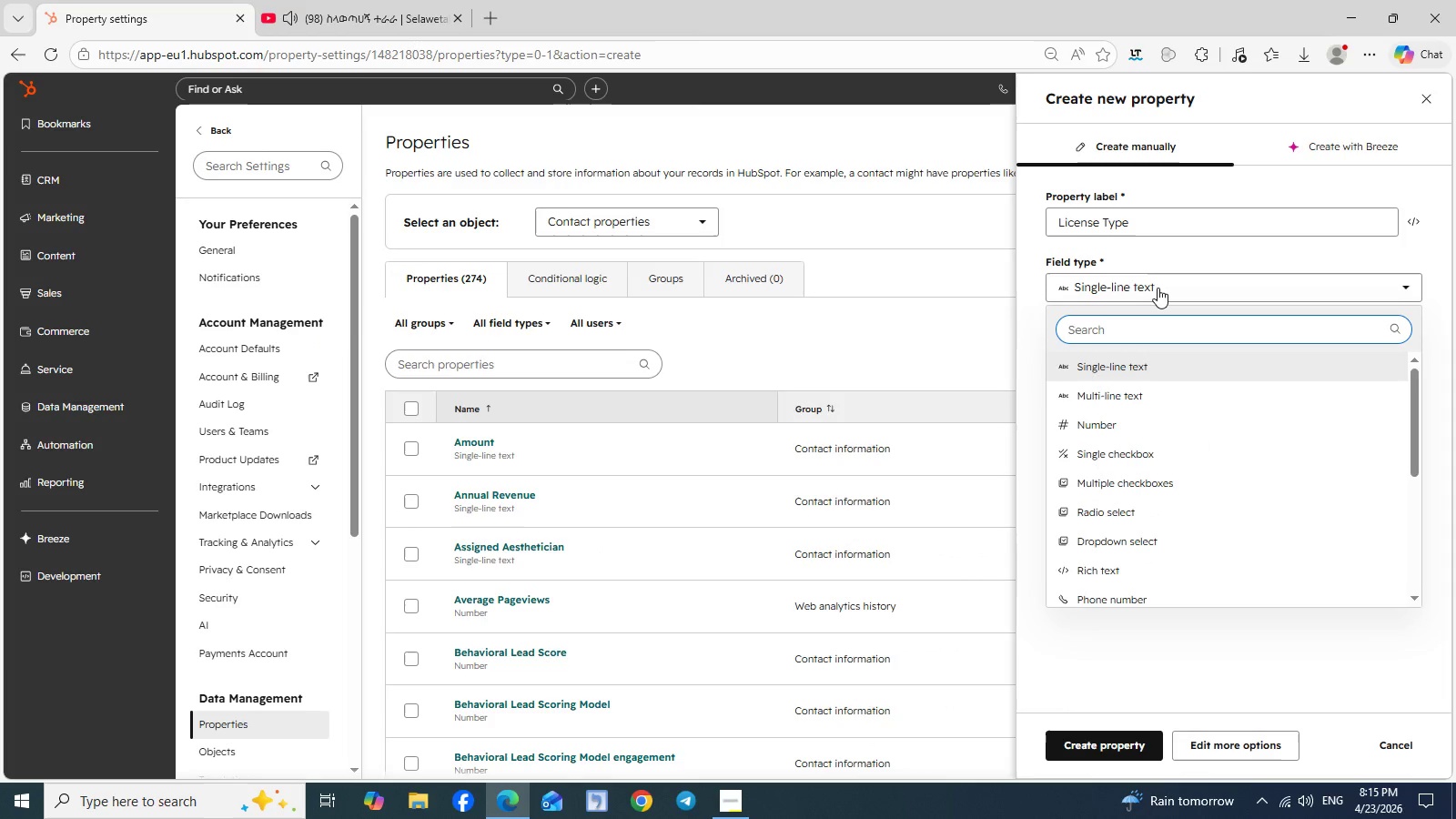 
left_click([1119, 550])
 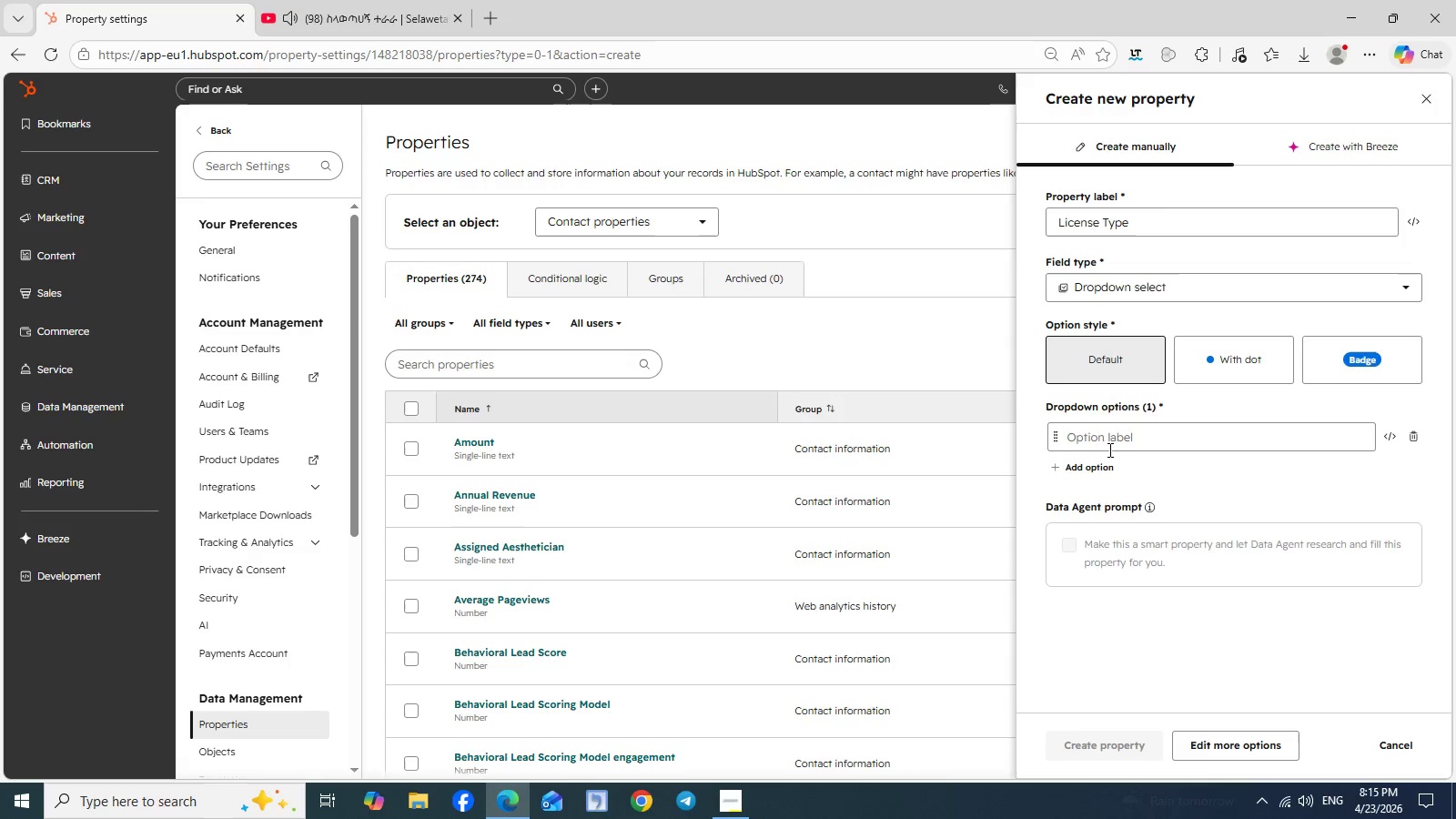 
left_click([1107, 447])
 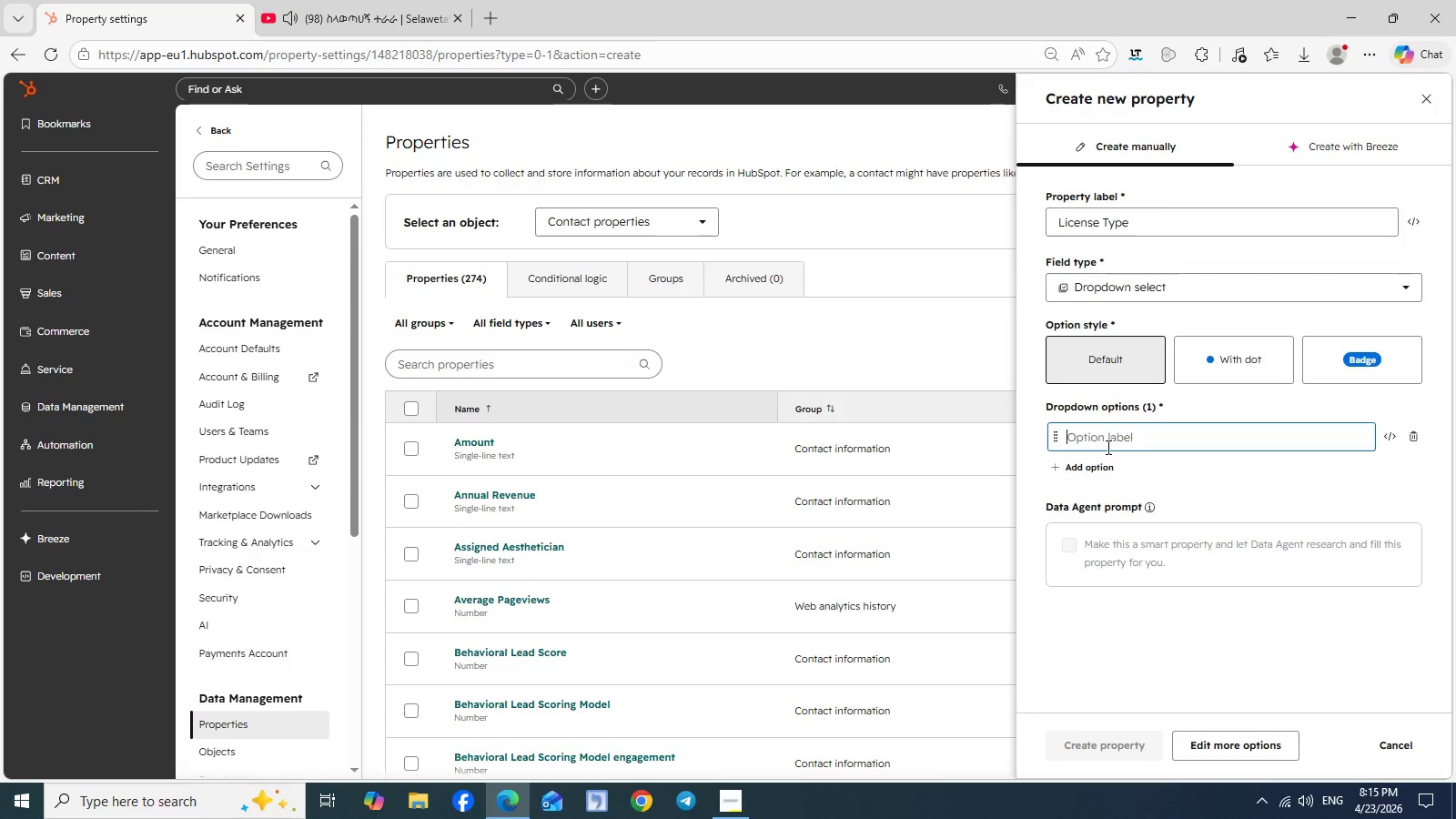 
type(Type A)
 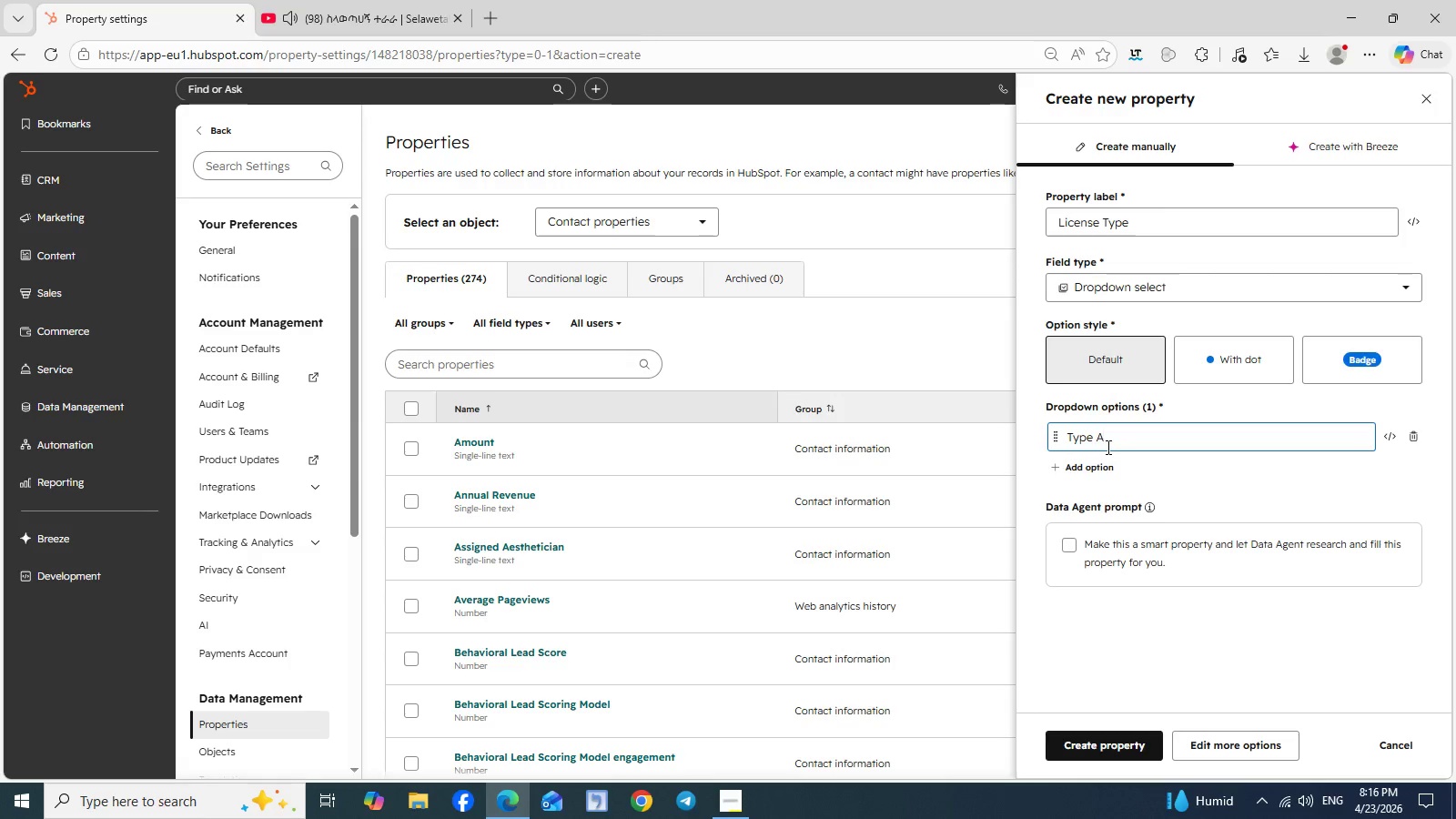 
left_click([1088, 471])
 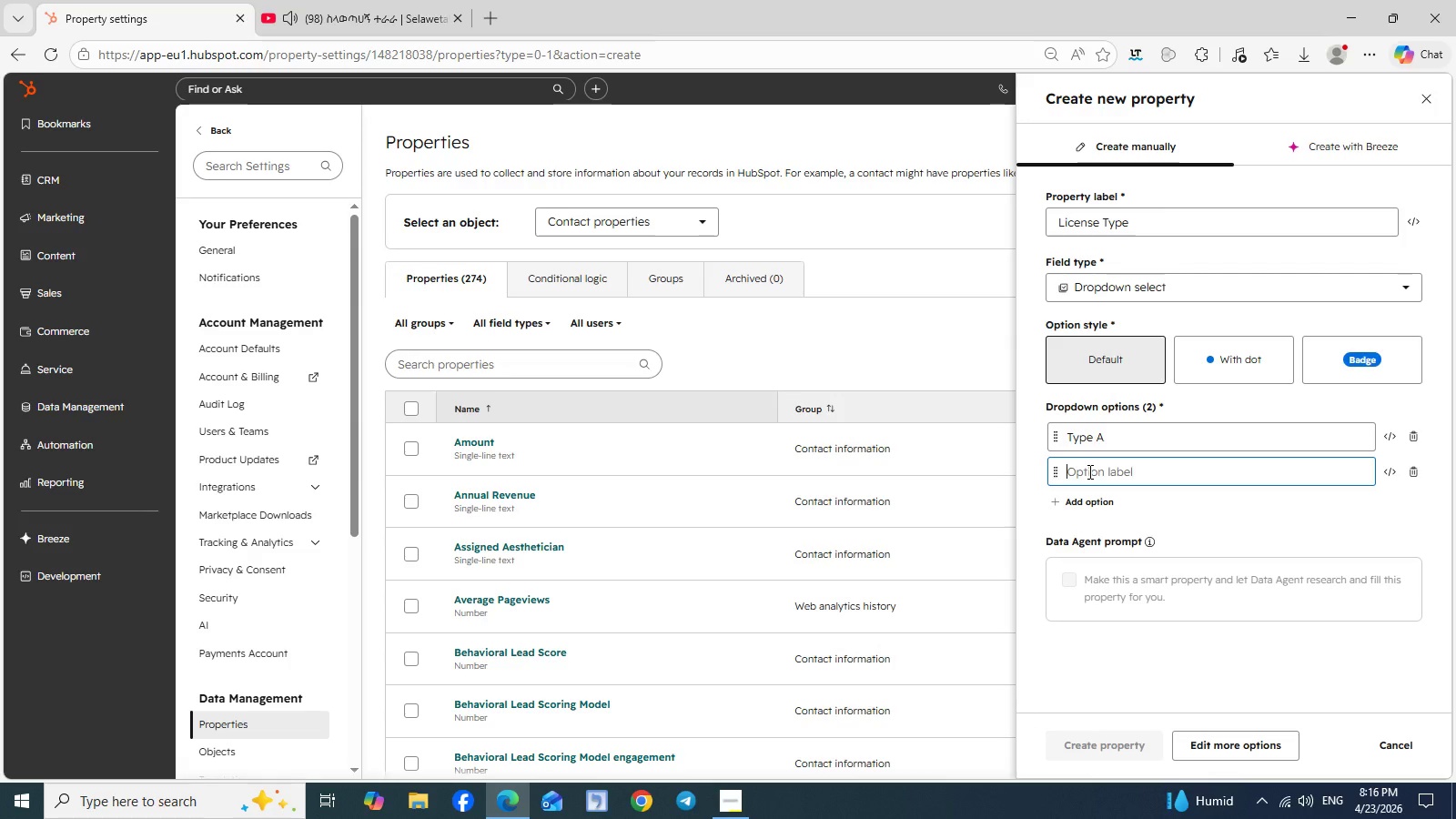 
wait(6.27)
 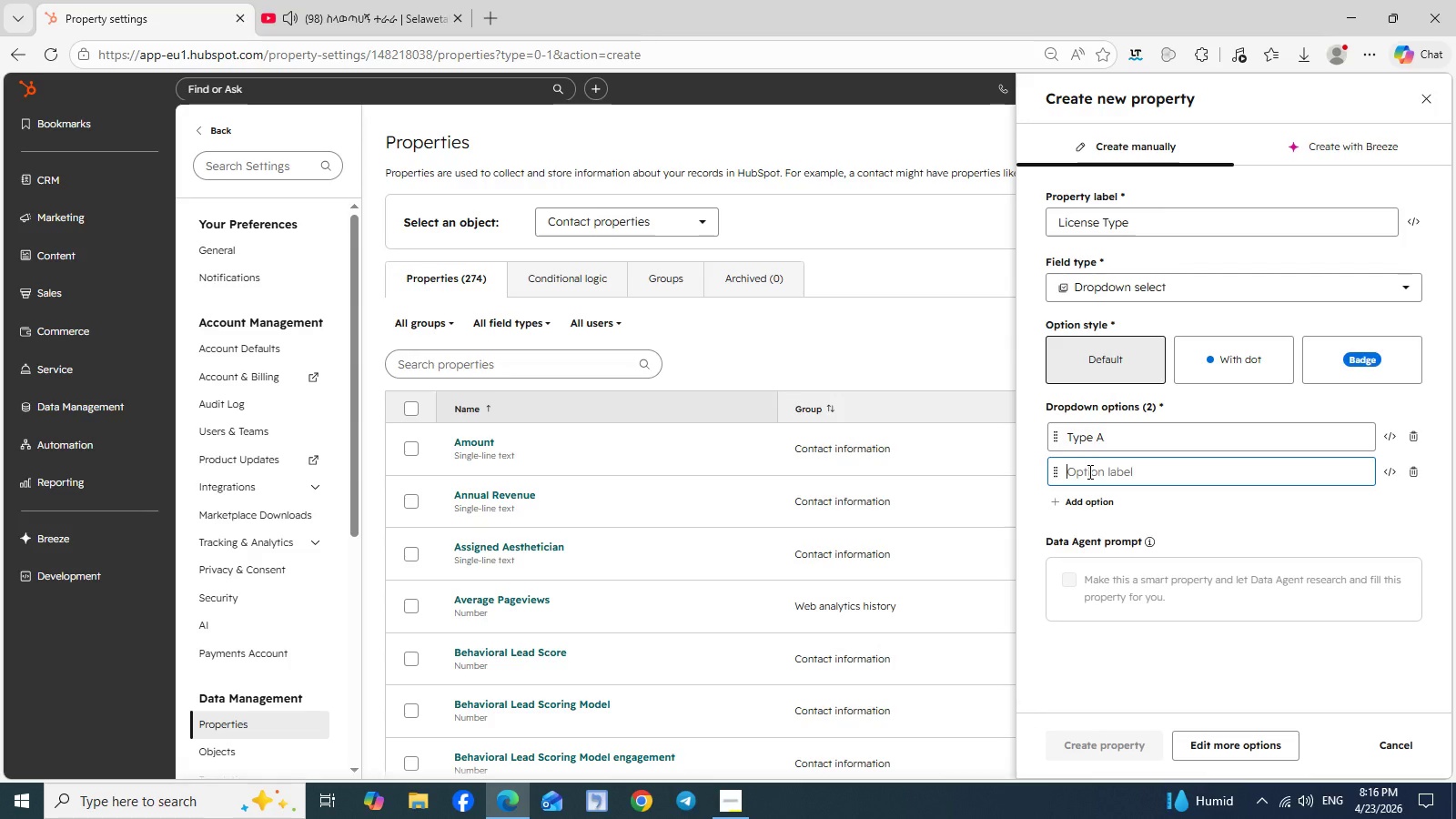 
double_click([1082, 443])
 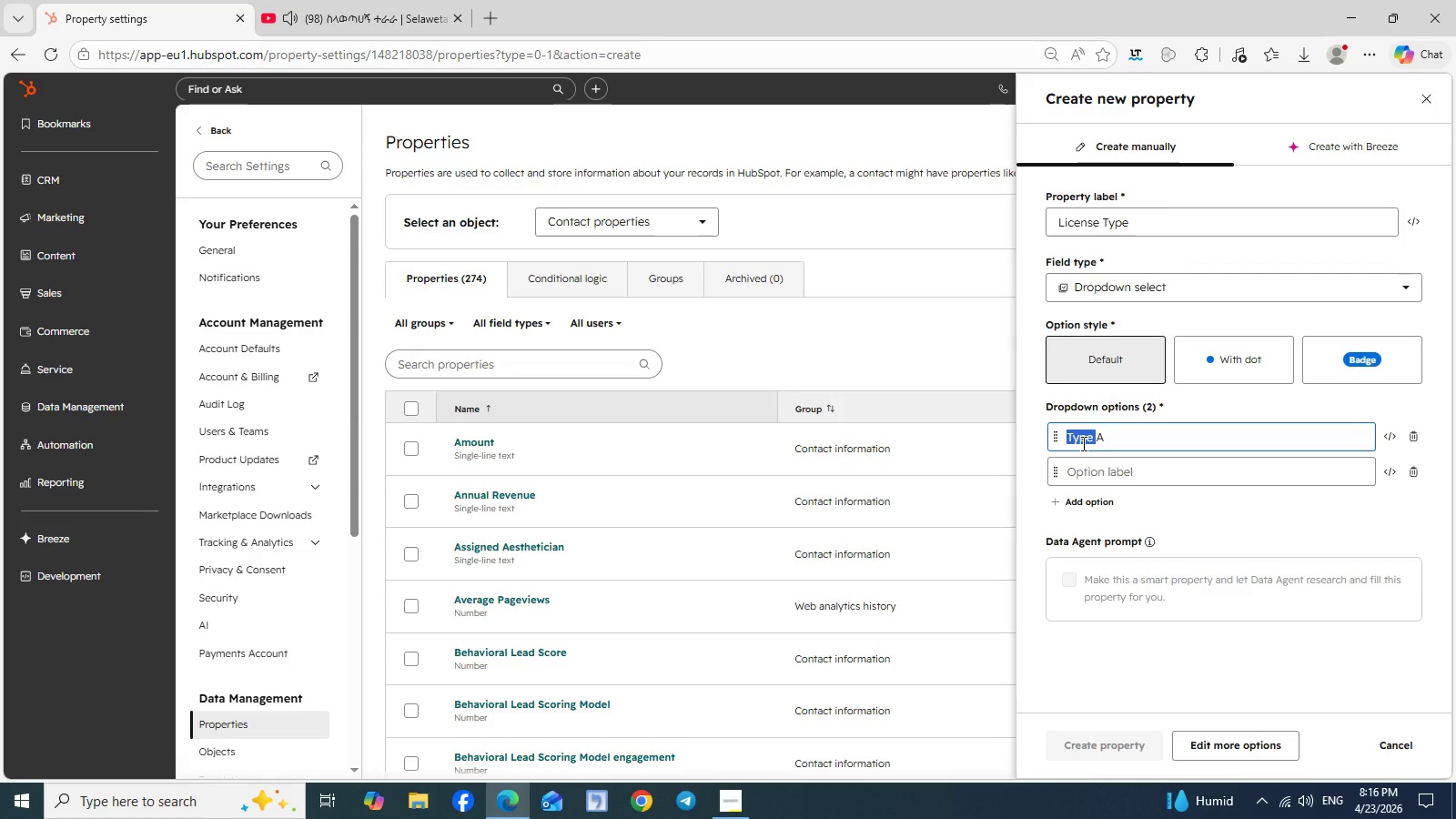 
type(Class )
 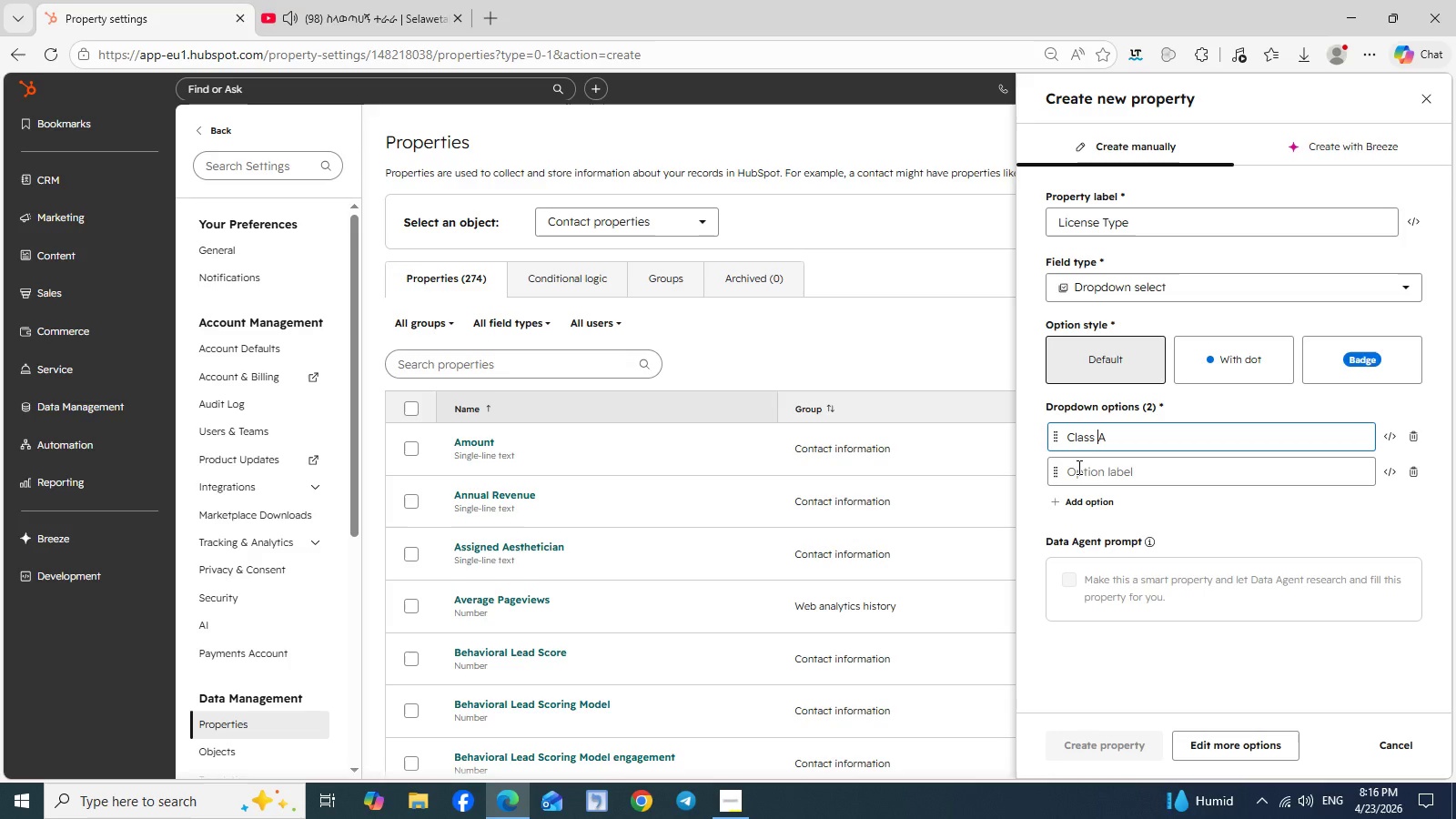 
left_click([1077, 468])
 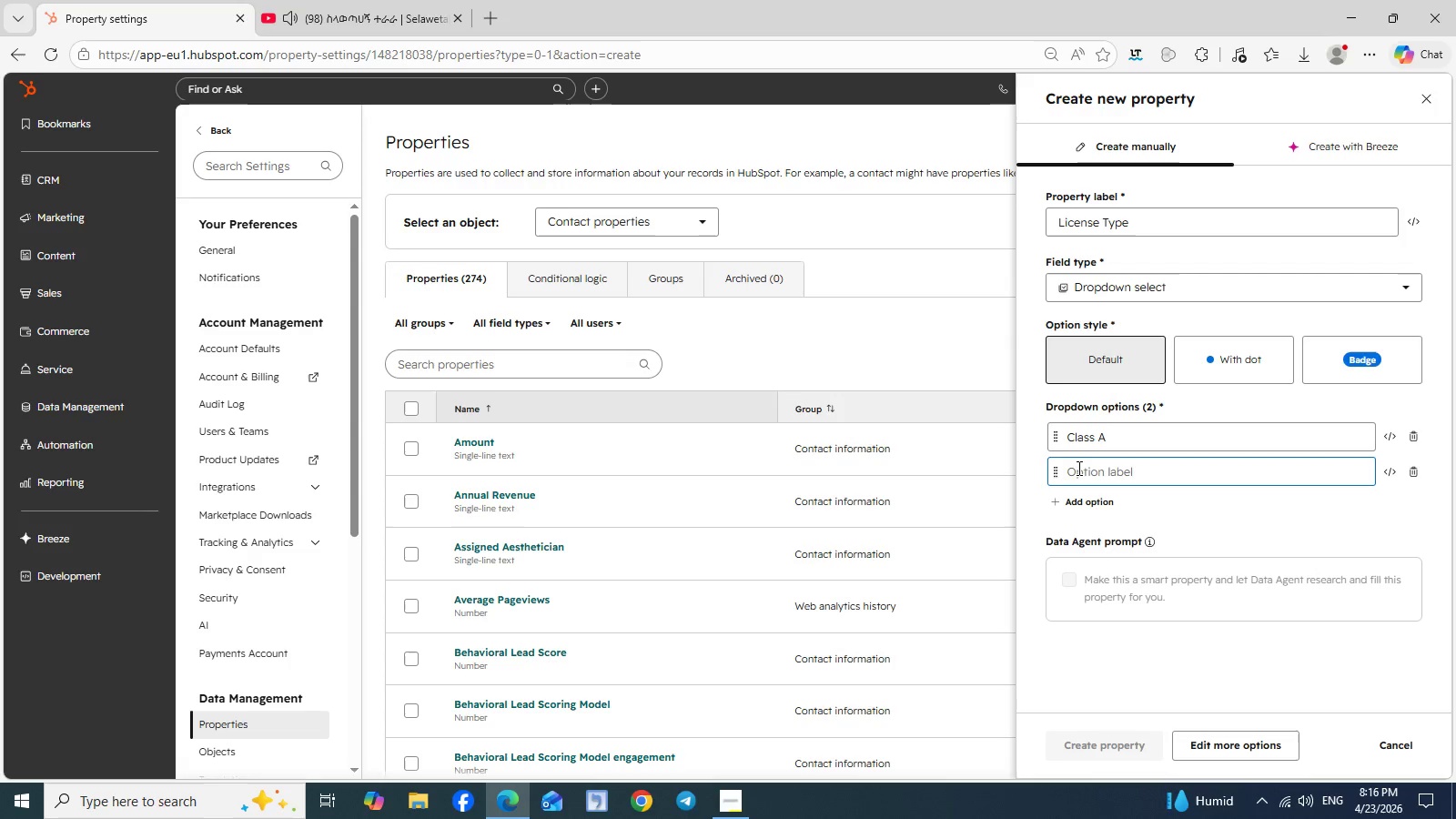 
type(Class B)
 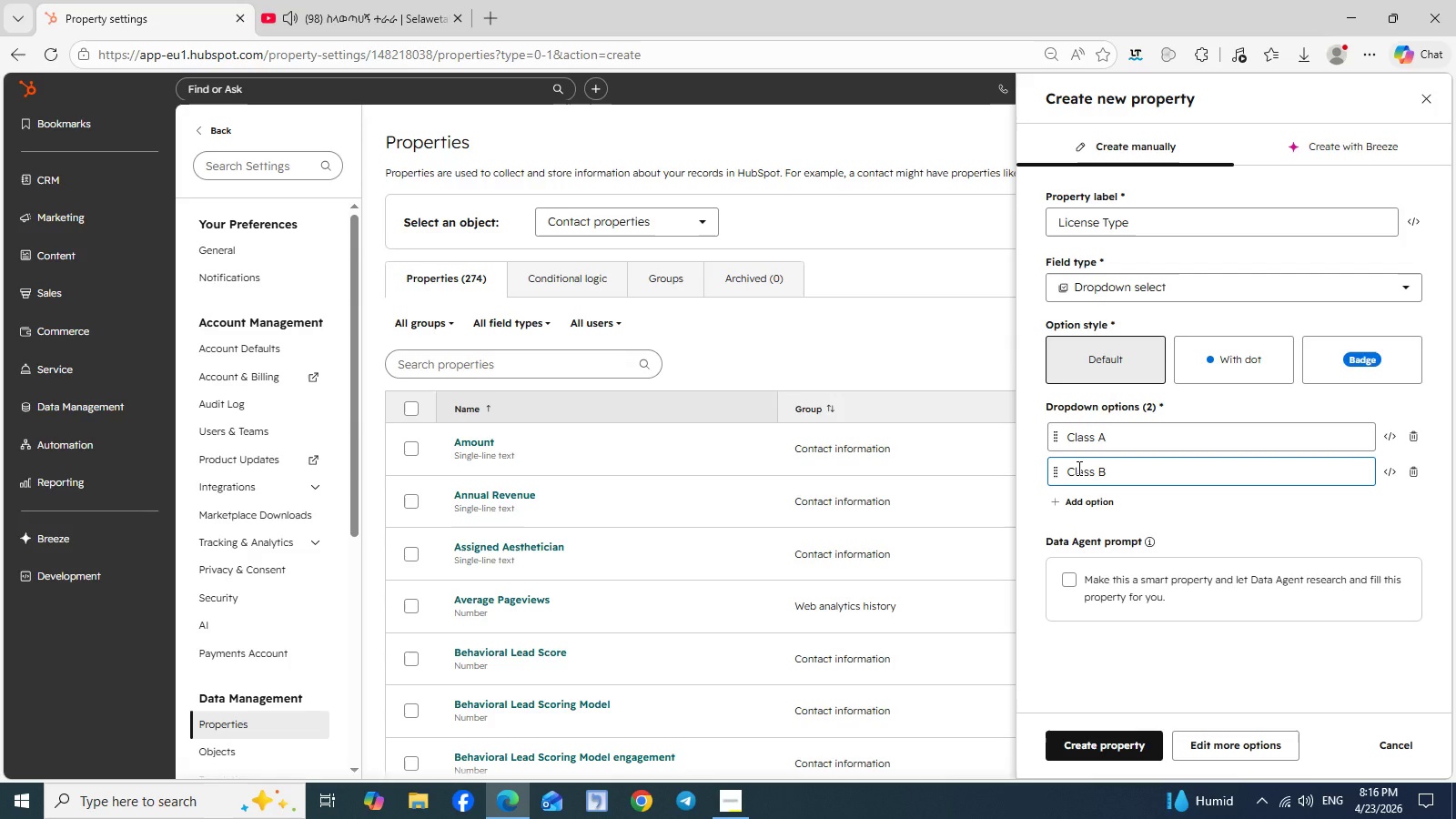 
wait(9.5)
 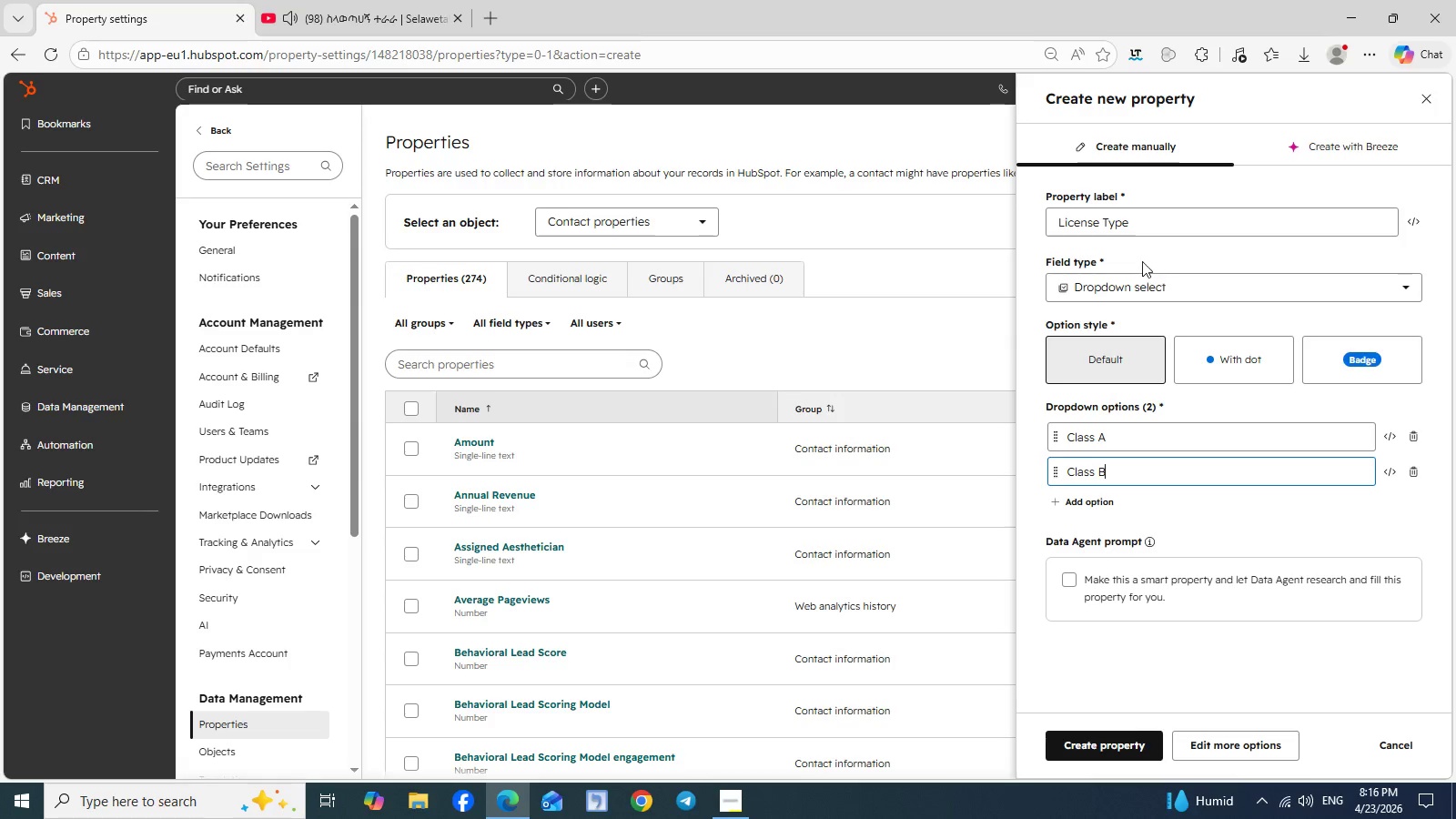 
left_click([1088, 743])
 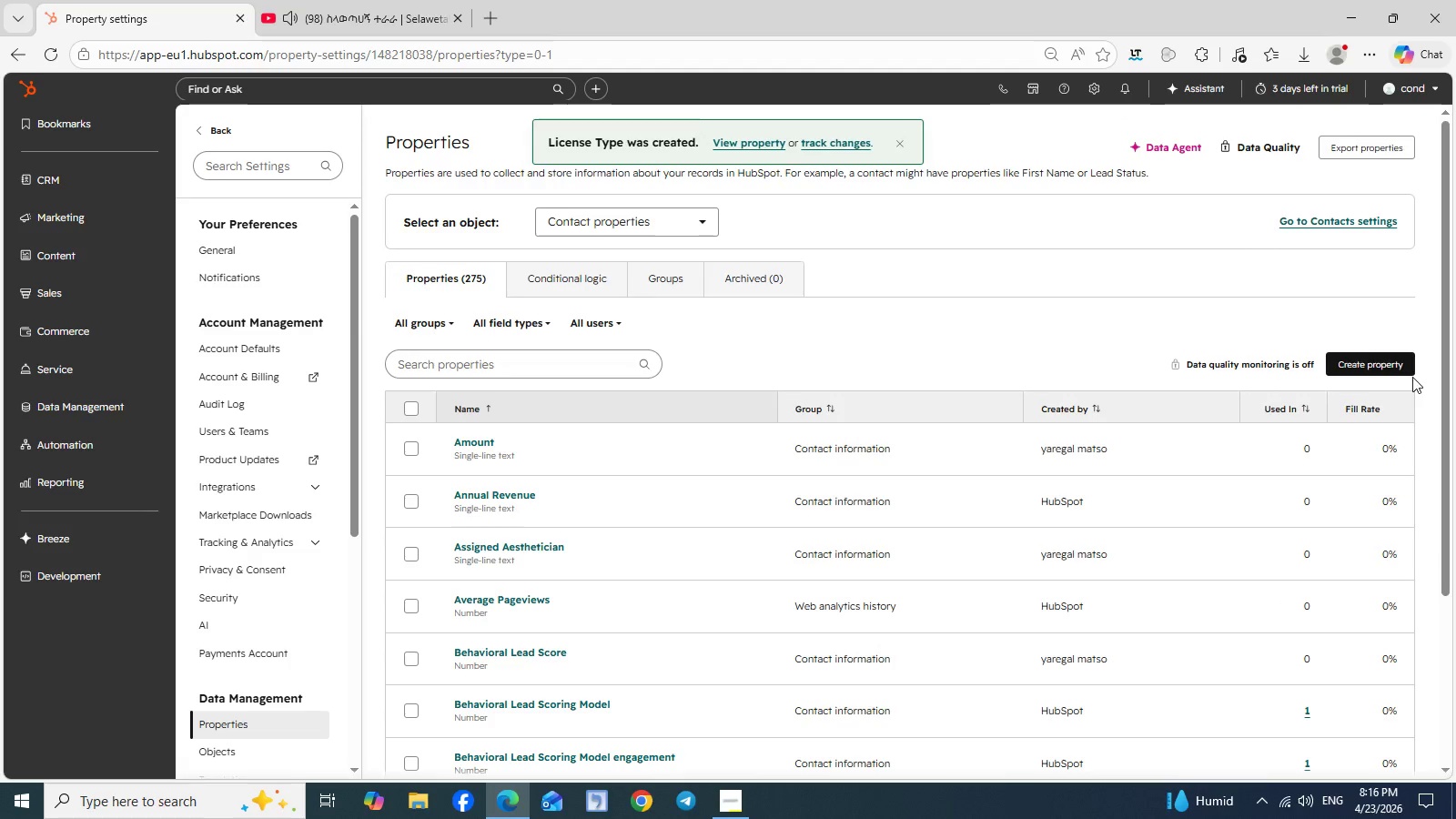 
wait(5.02)
 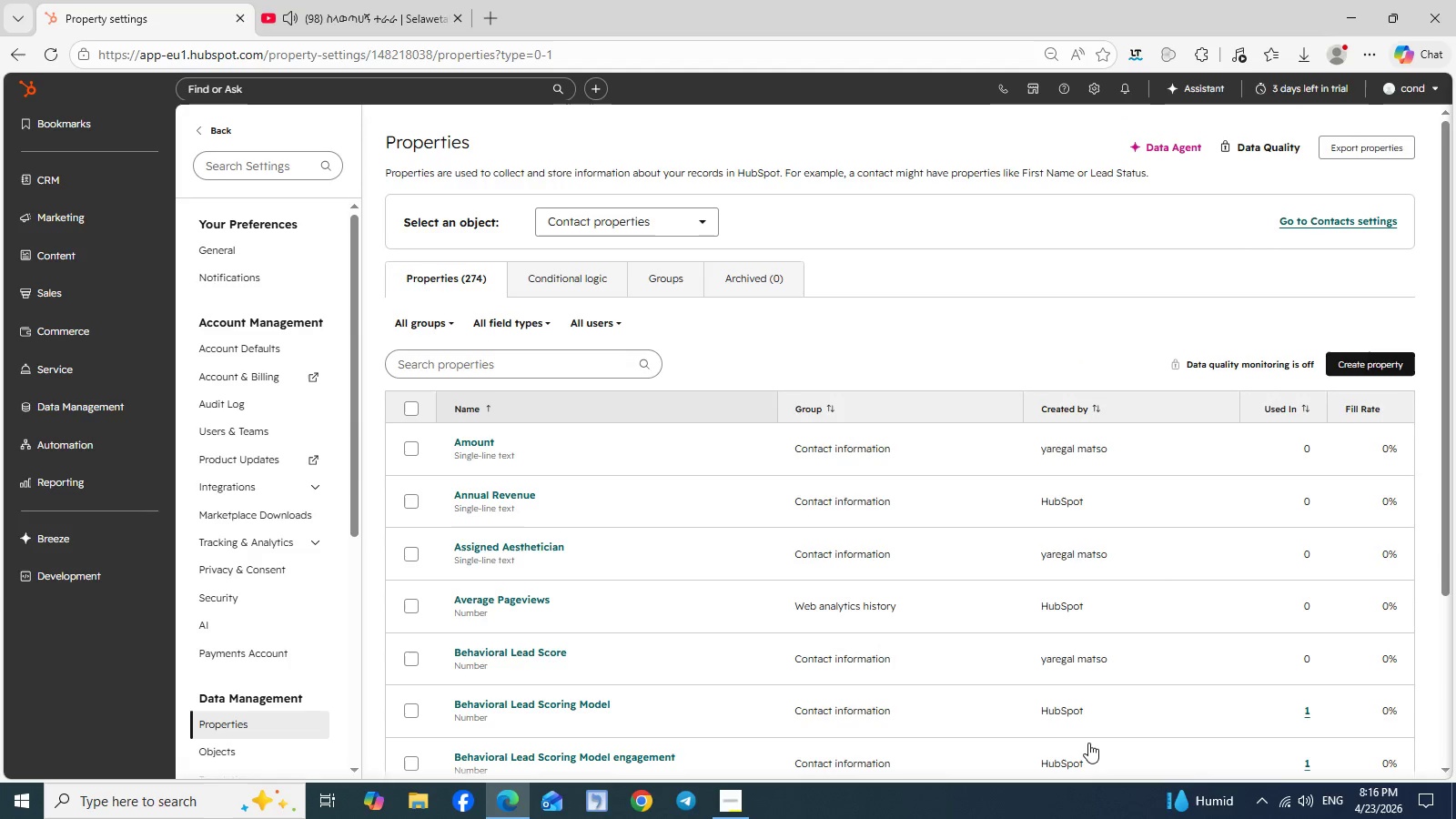 
left_click([1382, 362])
 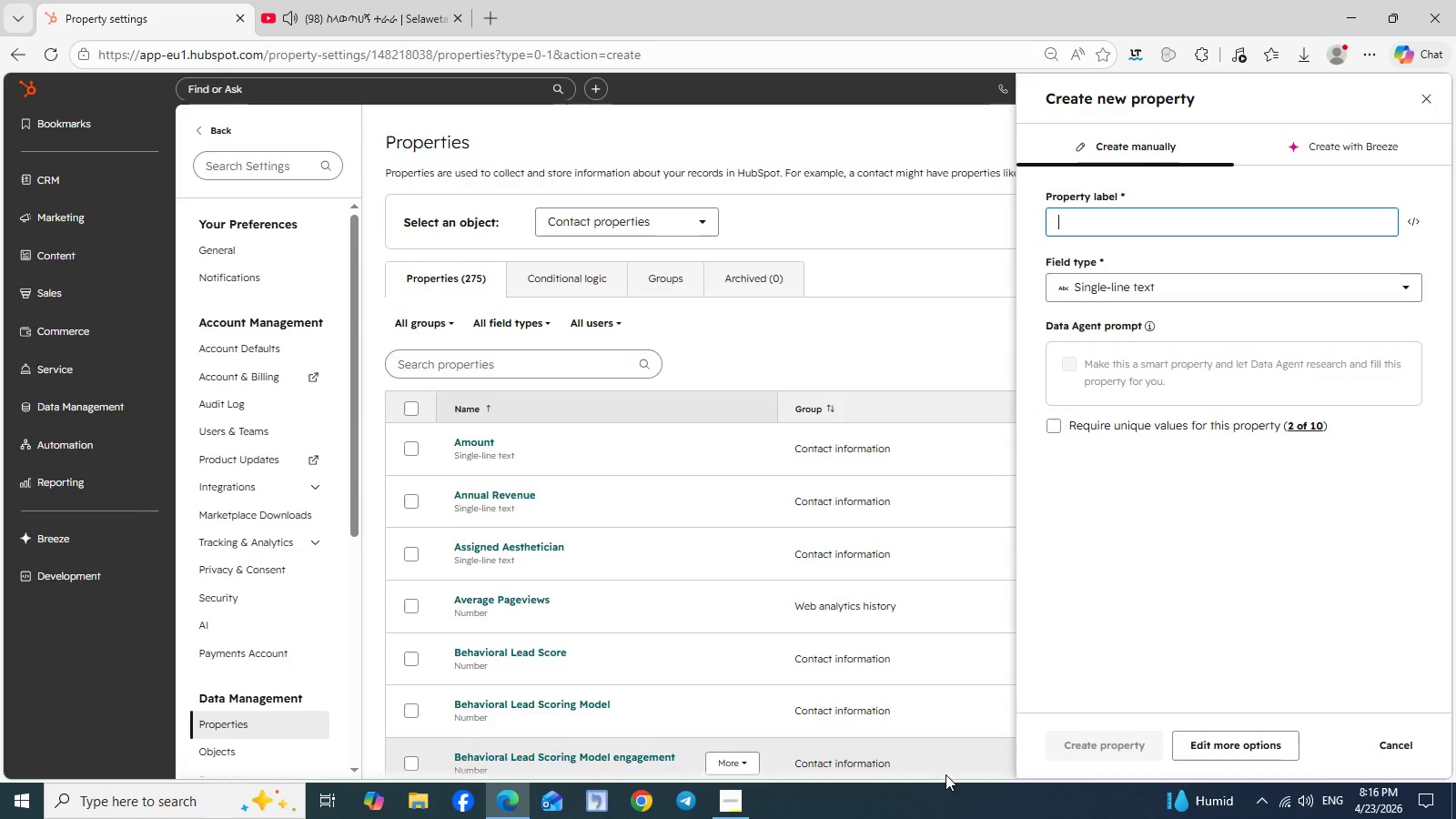 
left_click([746, 800])